 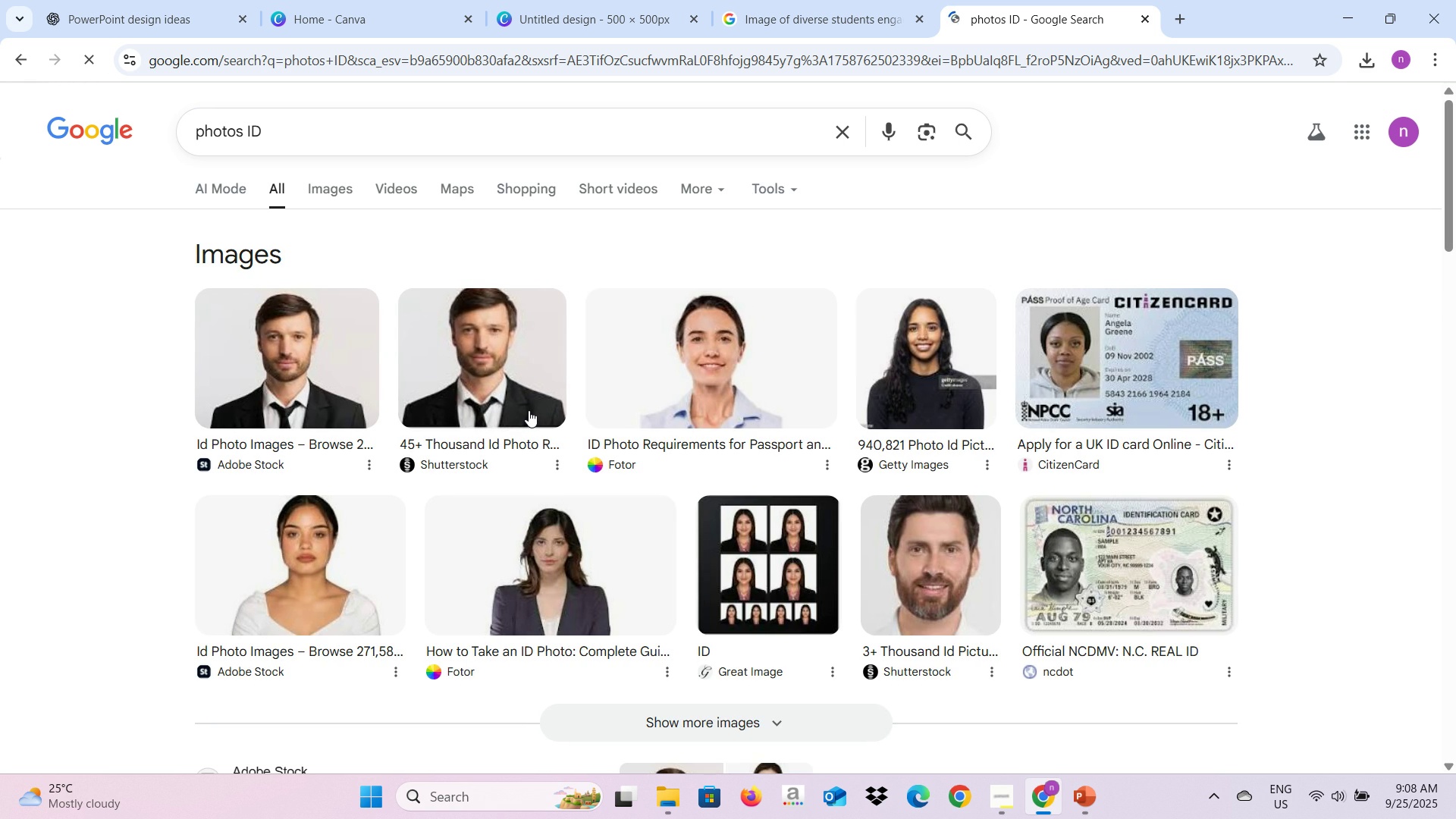 
scroll: coordinate [574, 566], scroll_direction: down, amount: 3.0
 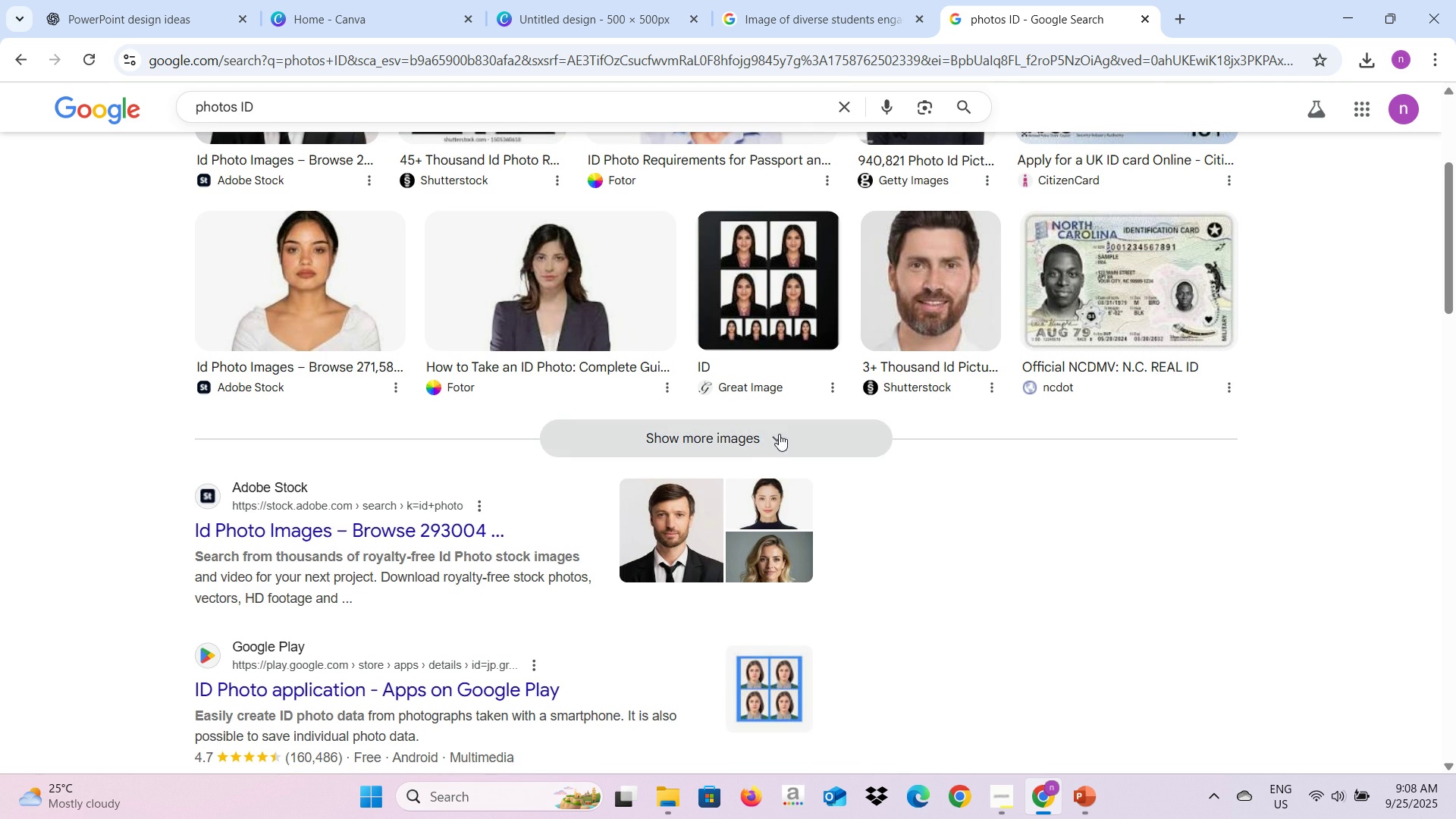 
left_click([779, 434])
 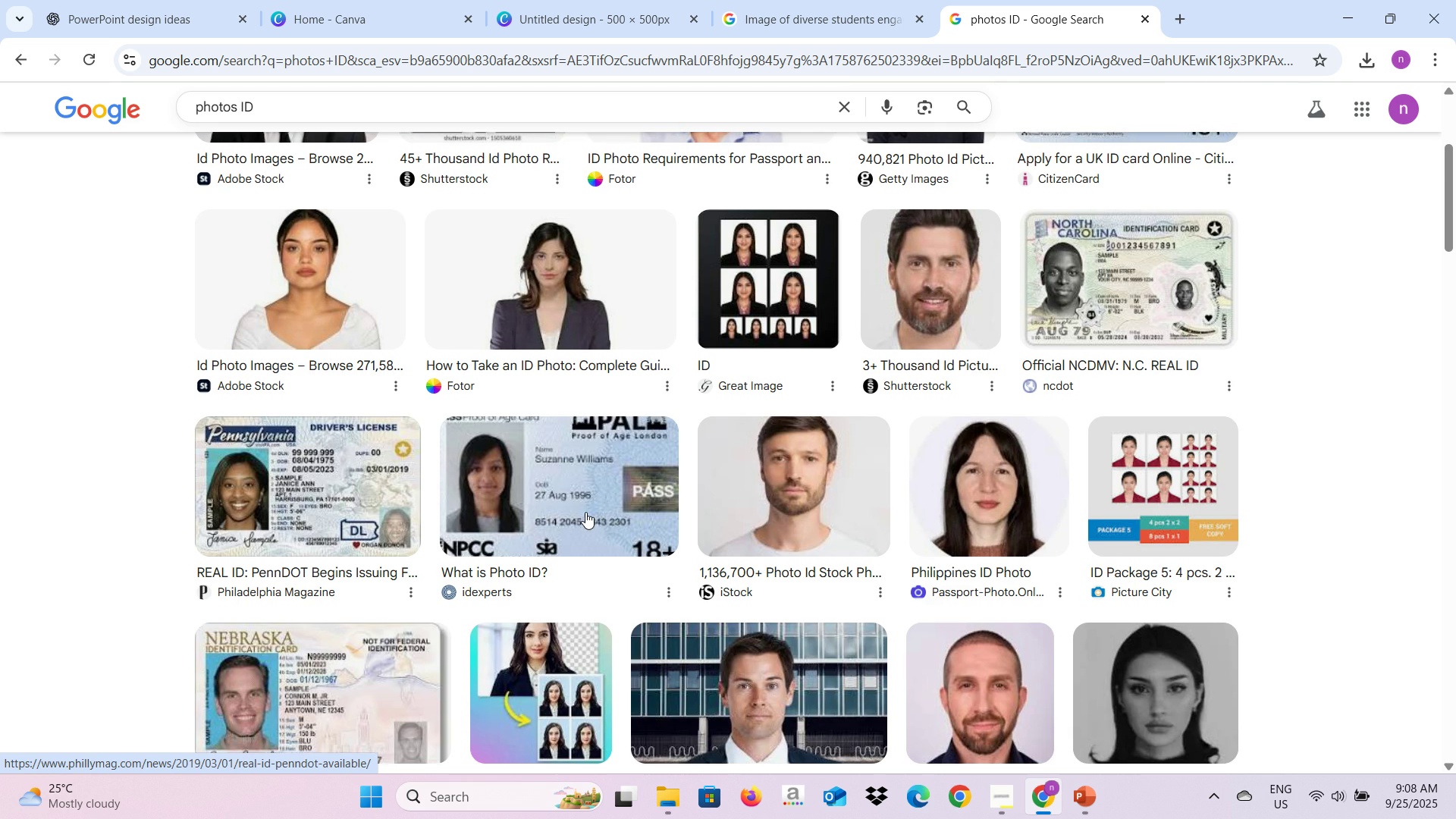 
scroll: coordinate [585, 512], scroll_direction: down, amount: 7.0
 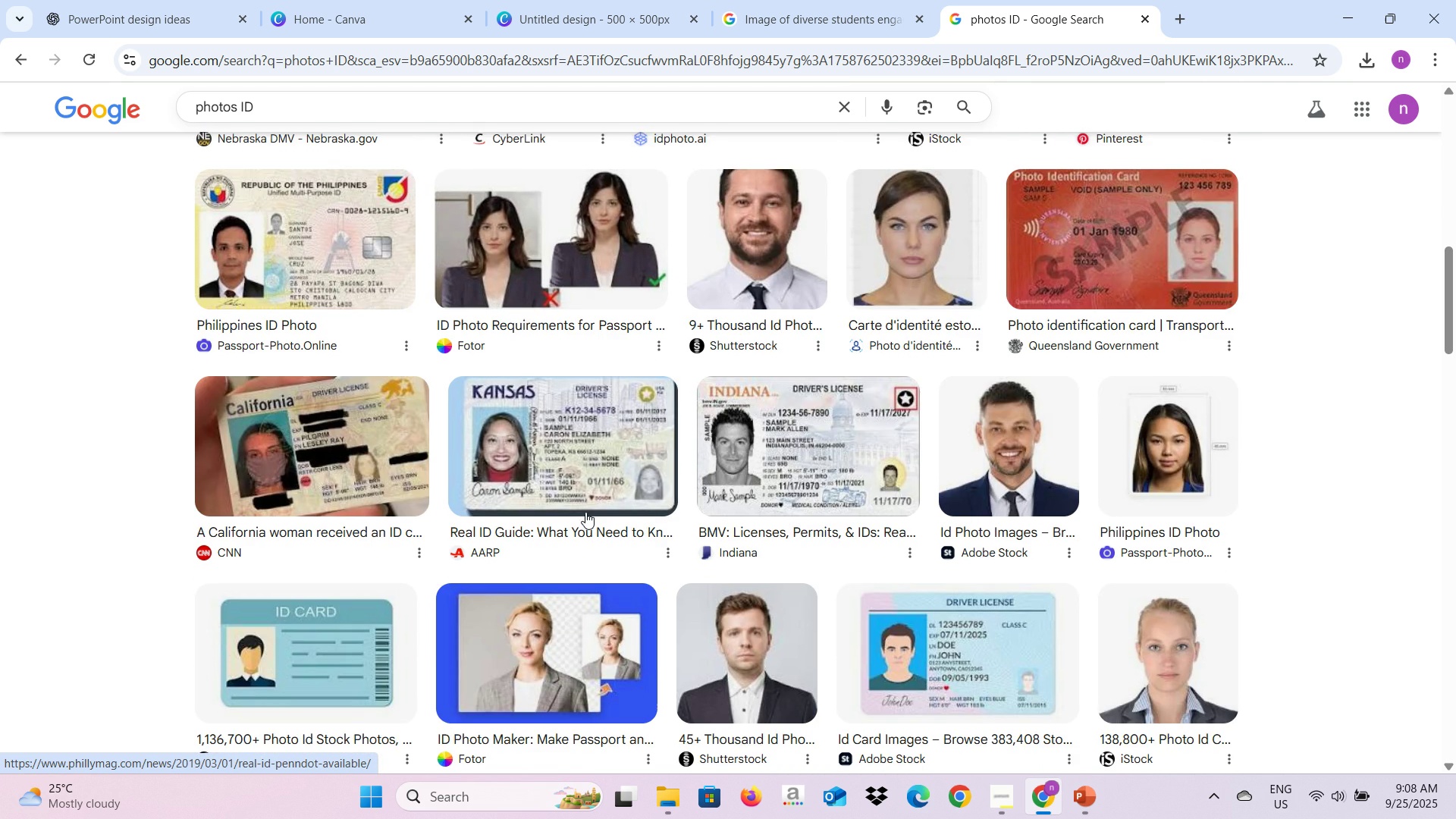 
scroll: coordinate [576, 516], scroll_direction: up, amount: 5.0
 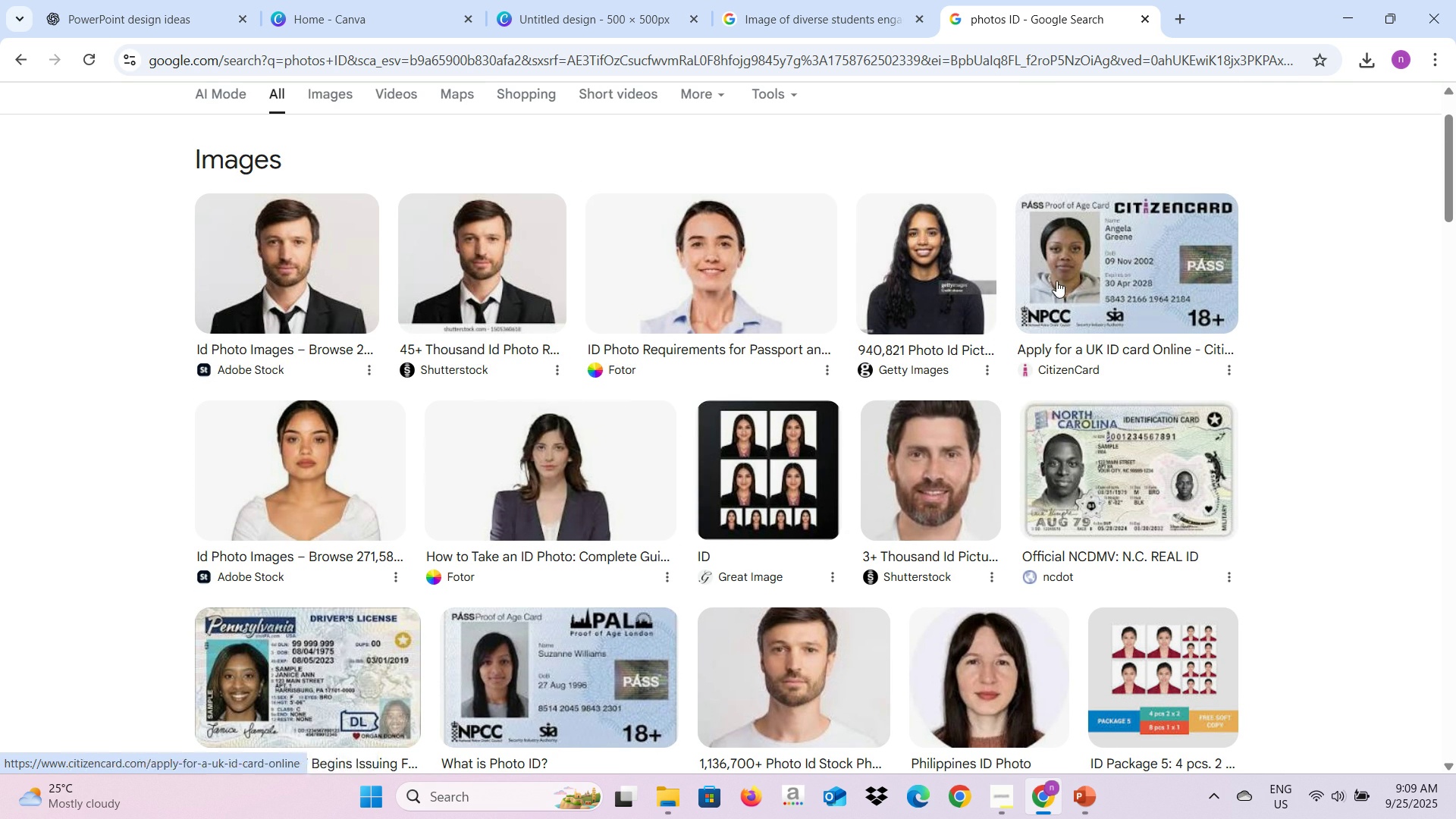 
wait(6.0)
 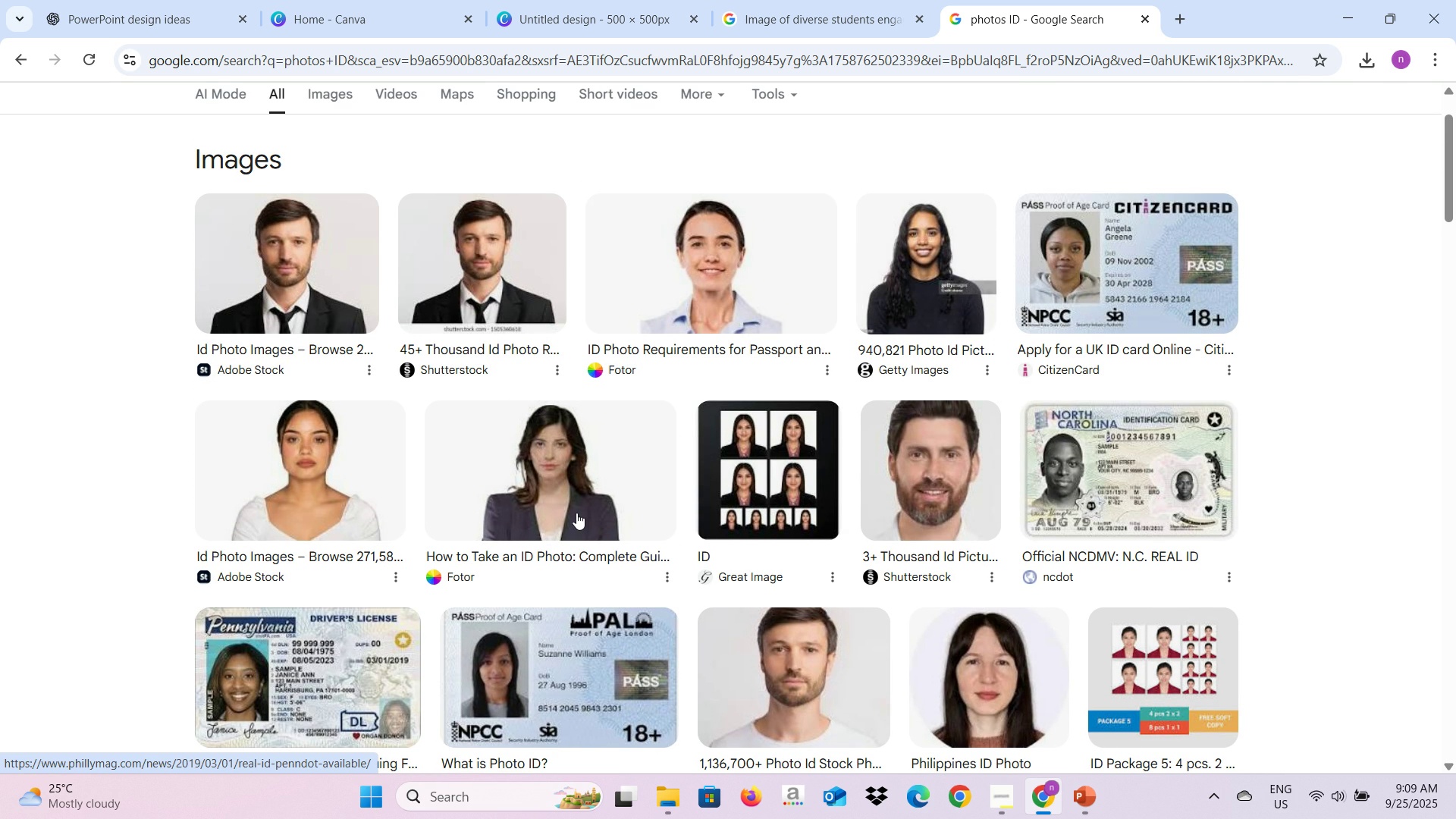 
left_click([317, 289])
 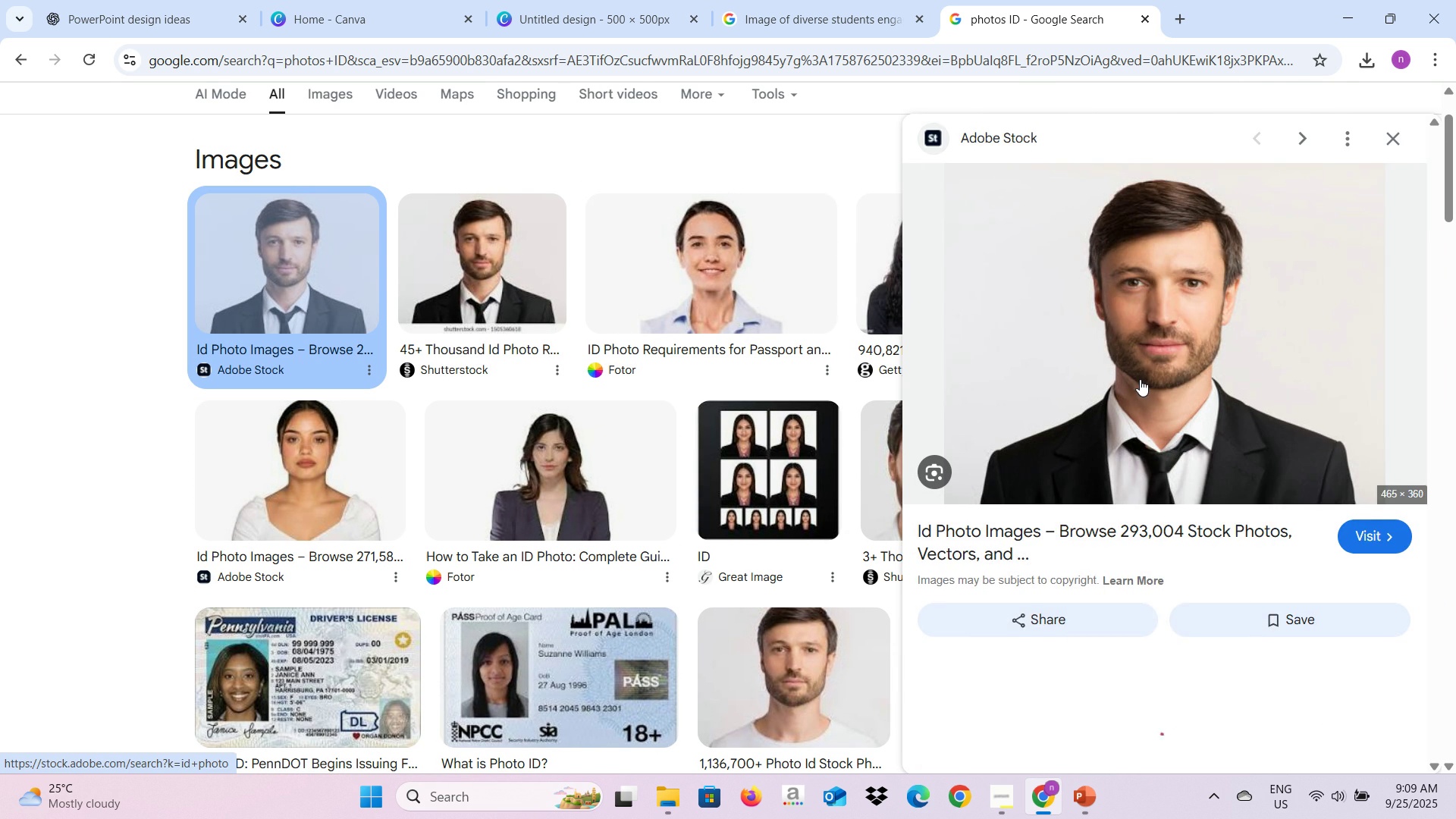 
scroll: coordinate [1139, 379], scroll_direction: down, amount: 3.0
 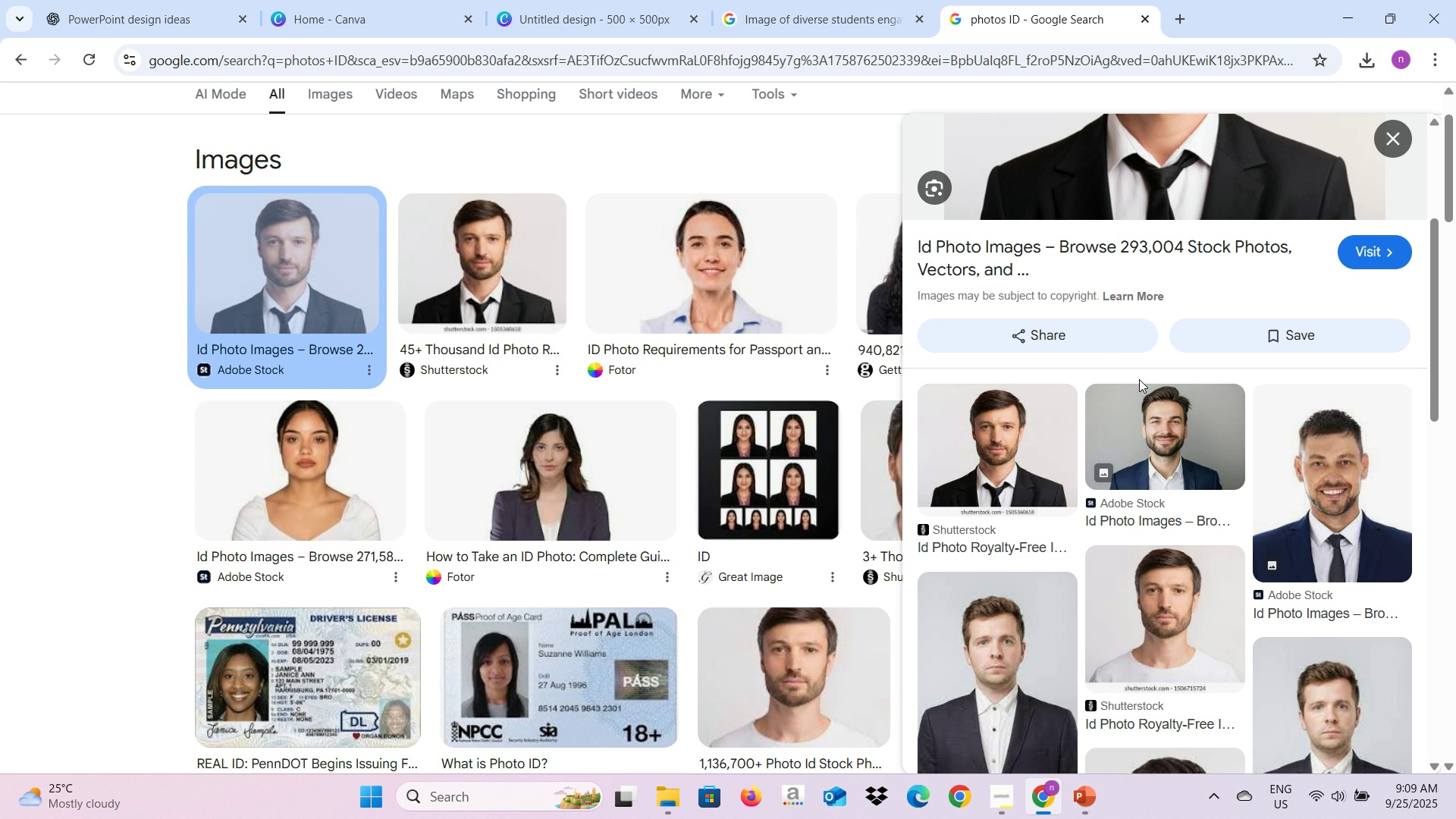 
wait(22.1)
 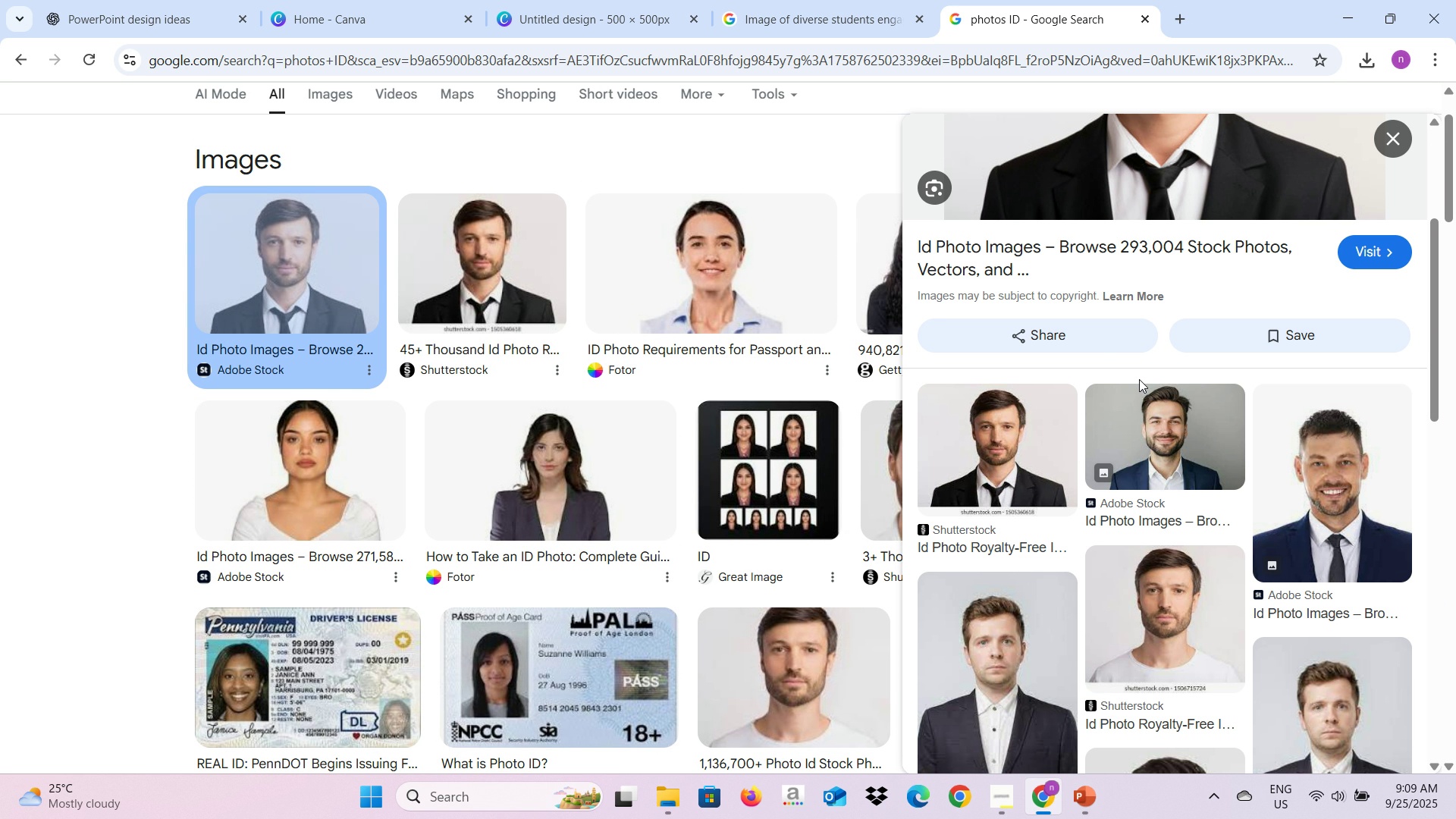 
scroll: coordinate [1156, 270], scroll_direction: up, amount: 5.0
 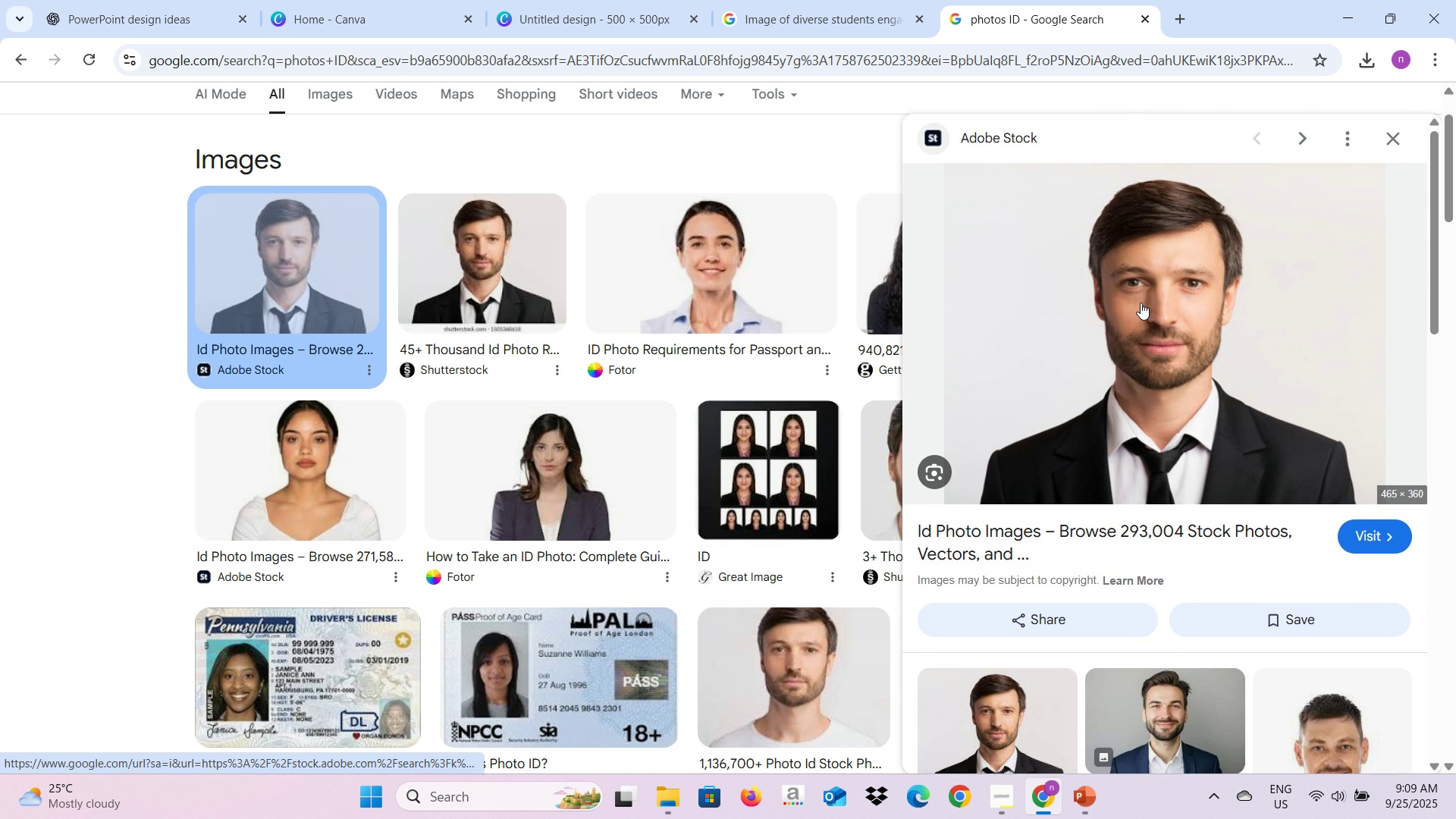 
right_click([1141, 303])
 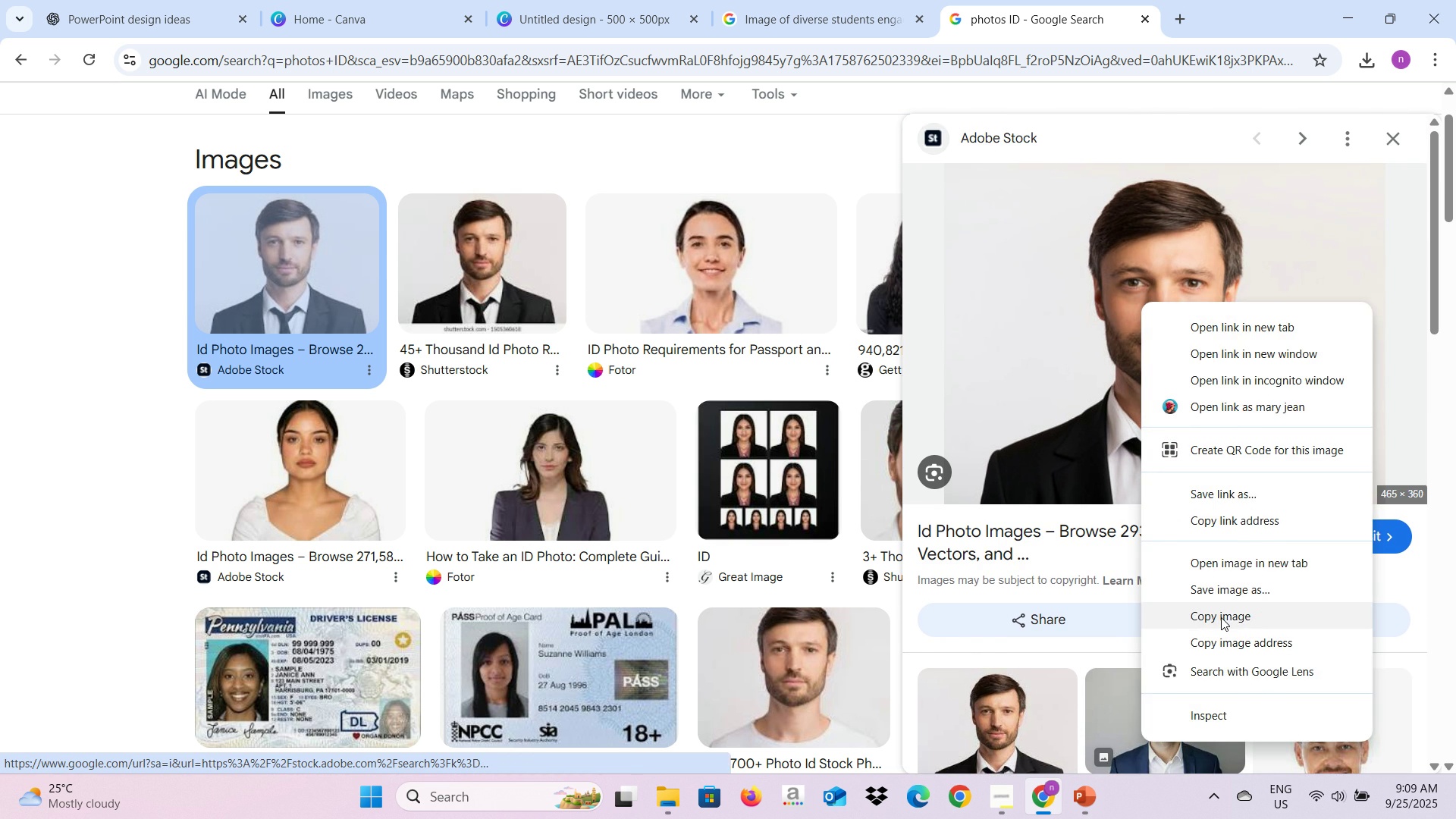 
left_click([1221, 617])
 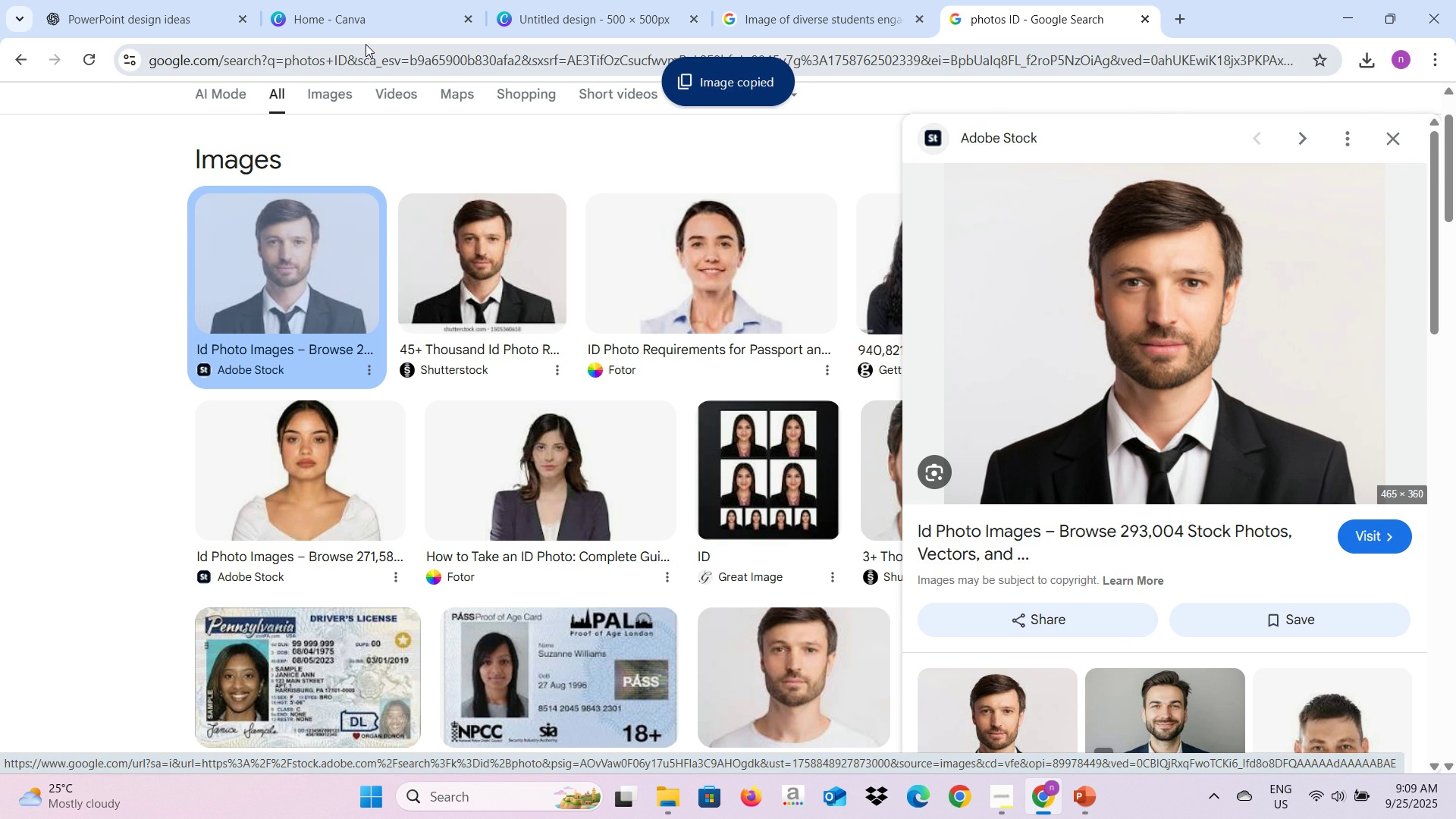 
key(Alt+AltLeft)
 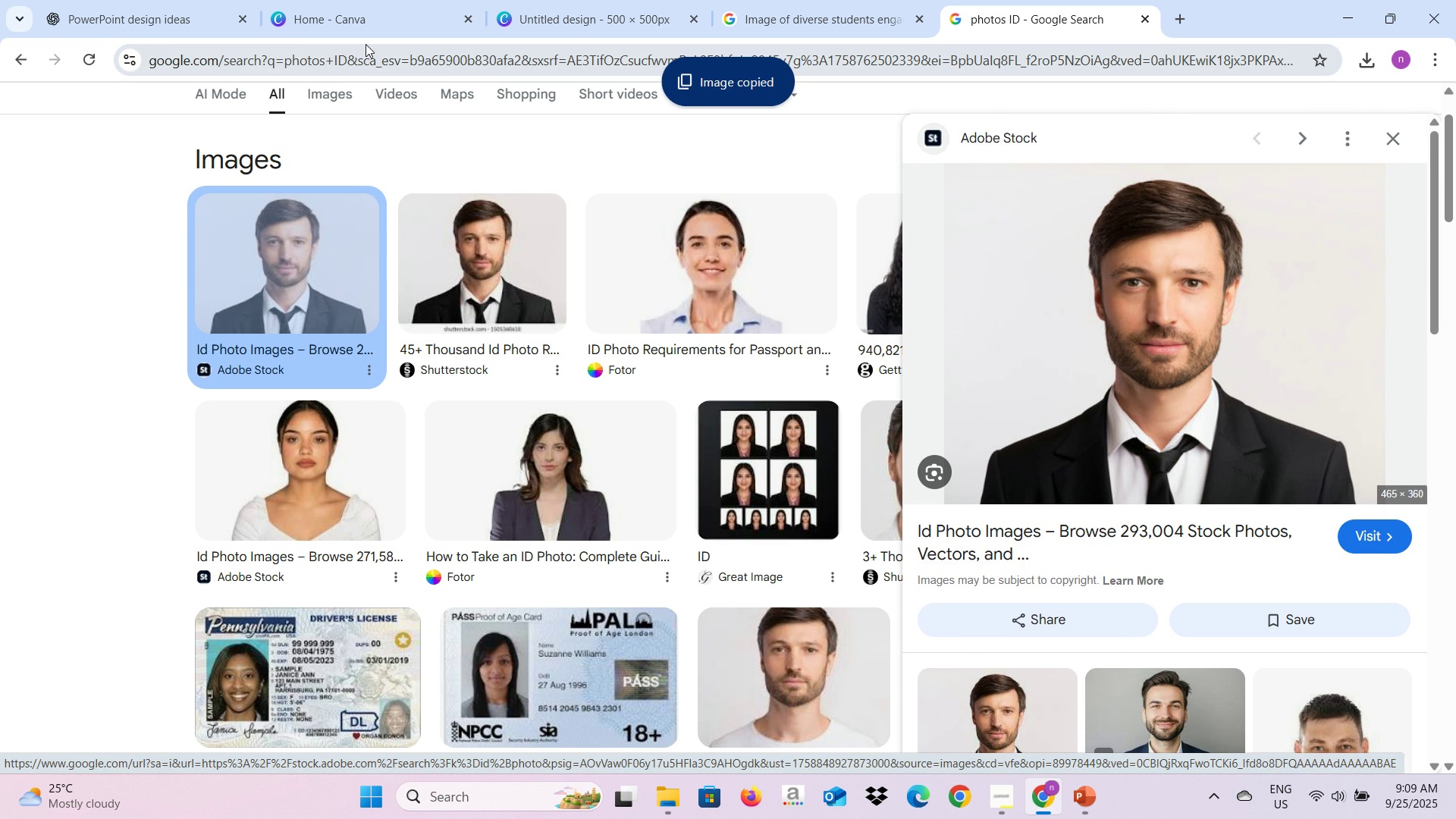 
key(Alt+Tab)